 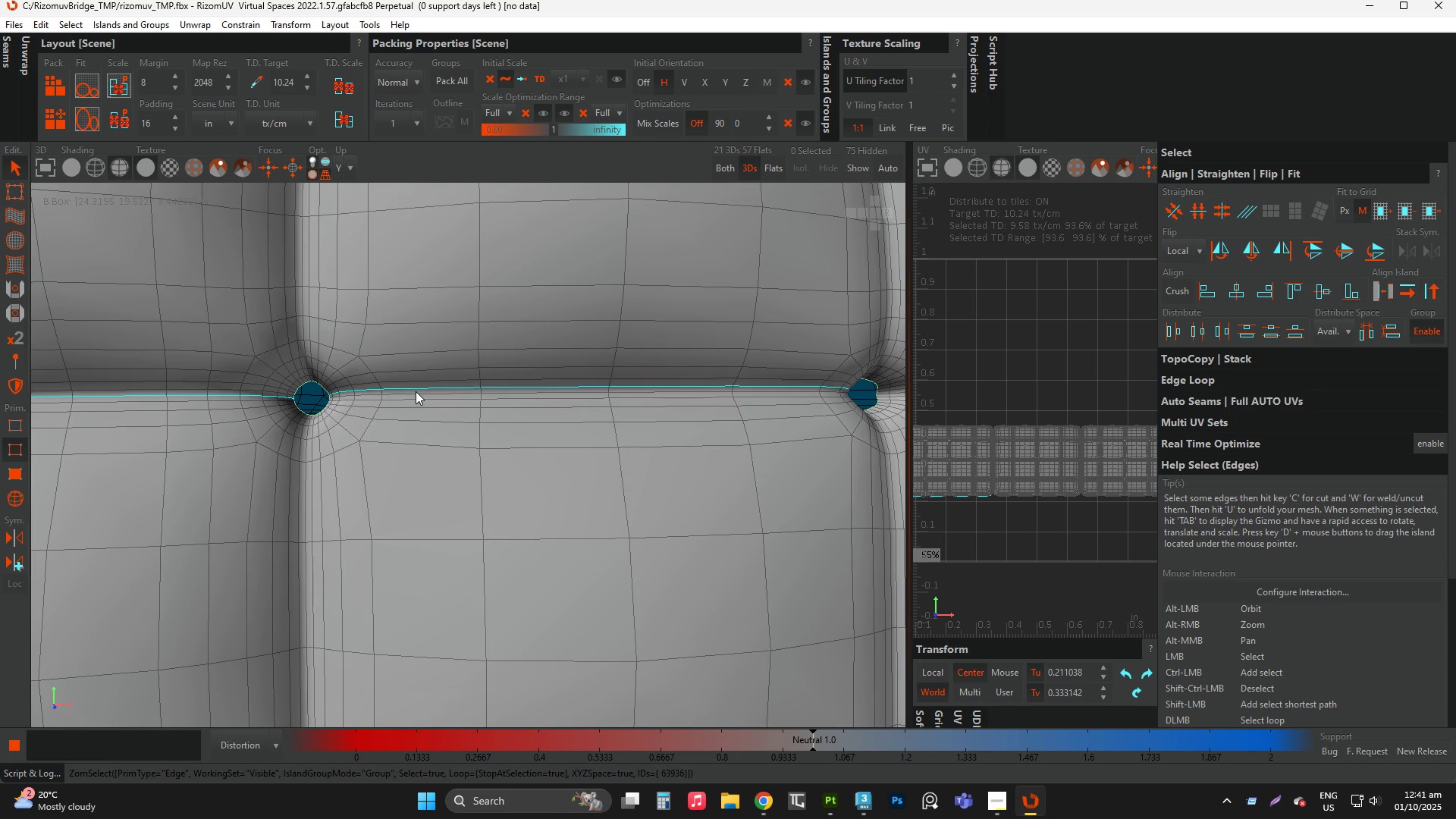 
double_click([416, 391])
 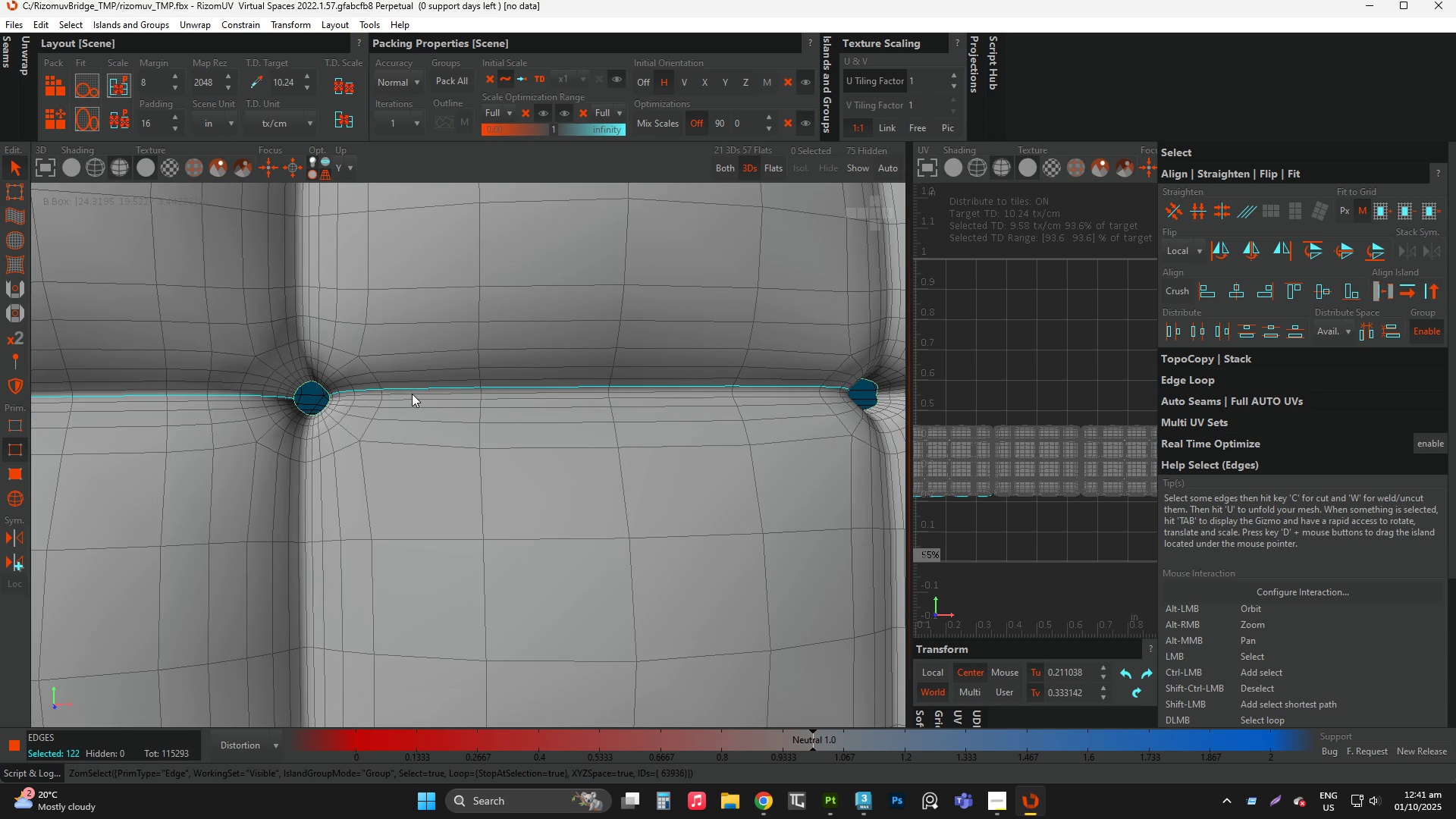 
key(Control+Z)
 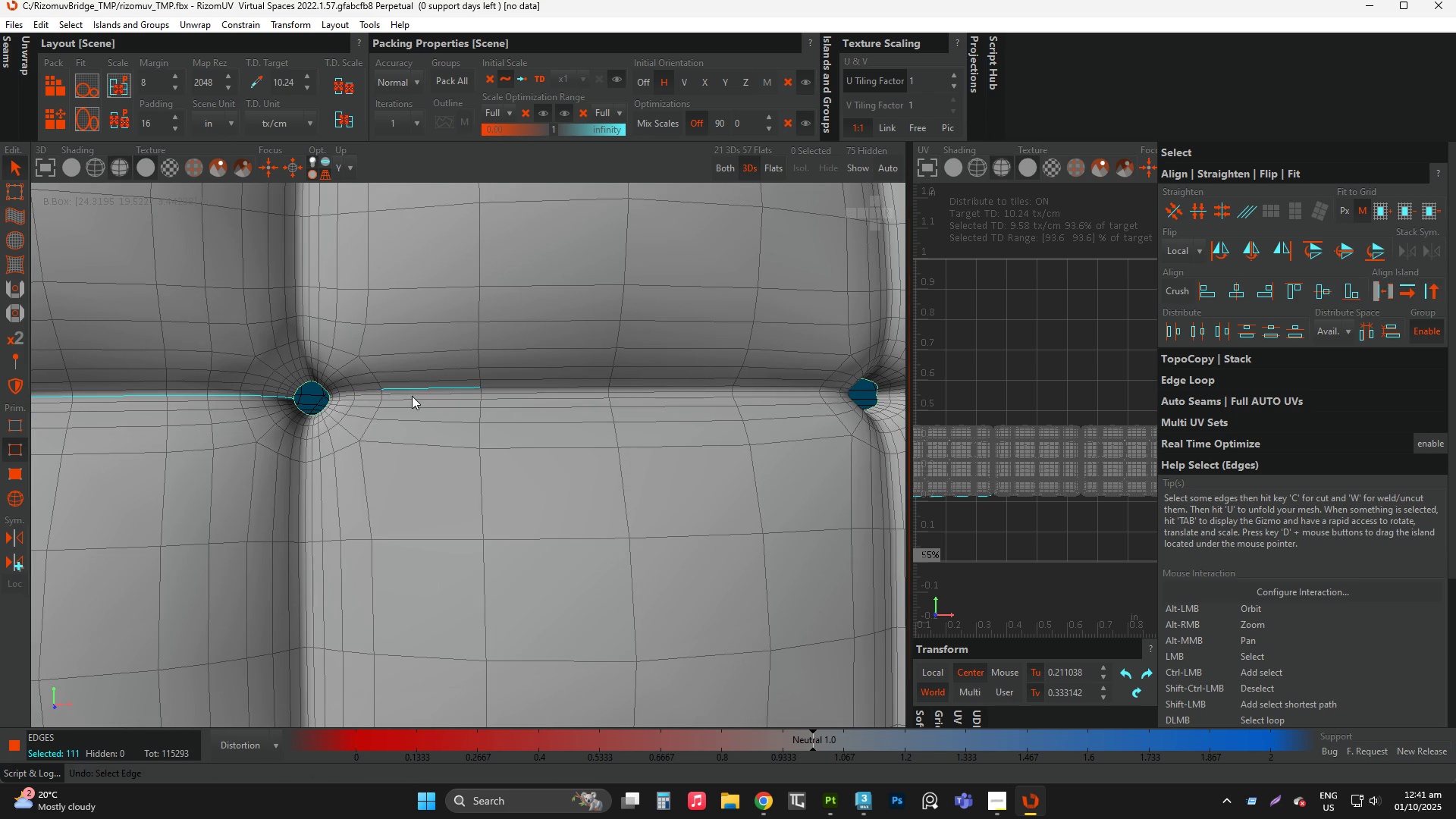 
key(Control+Z)
 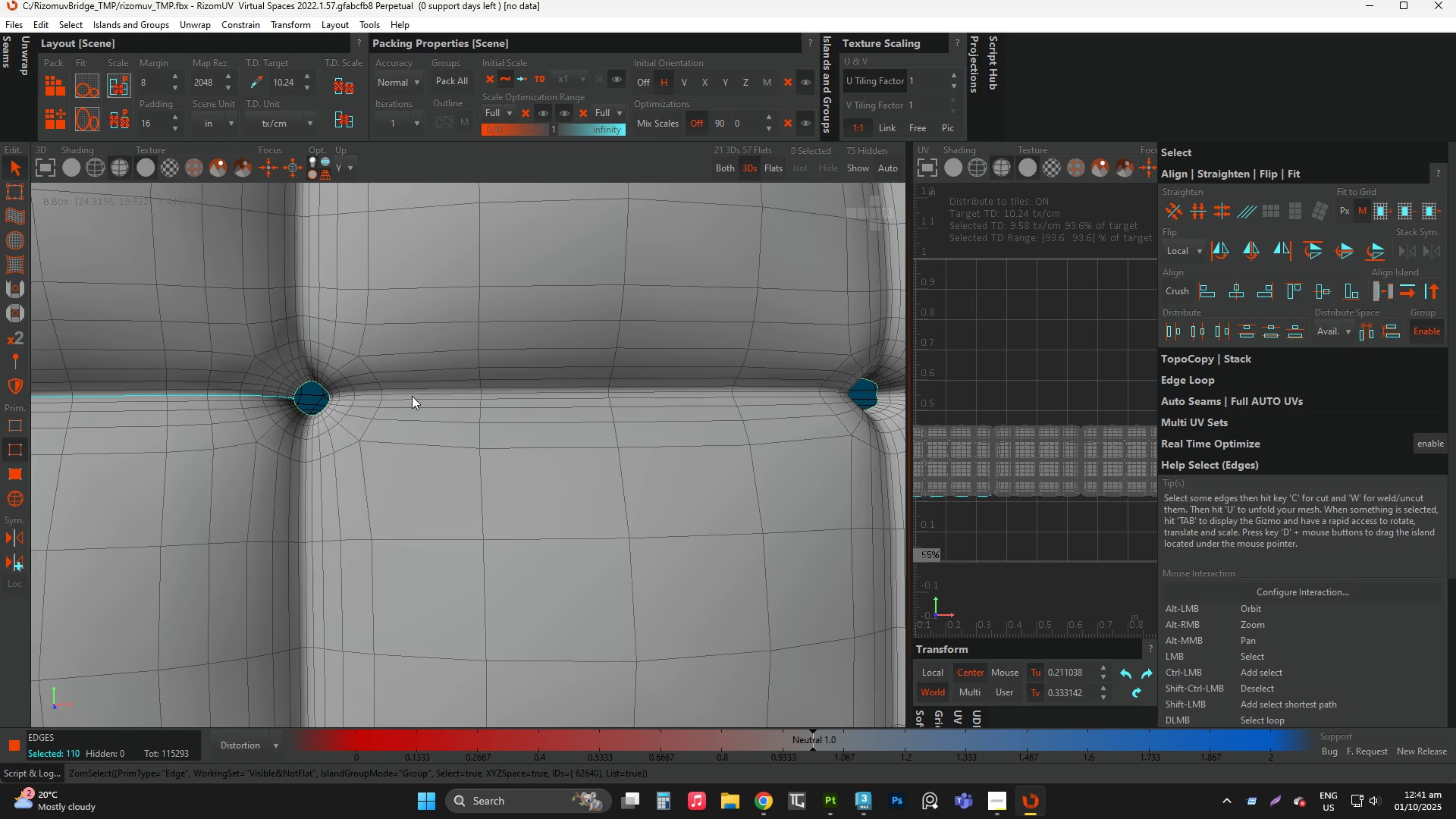 
left_click([412, 396])
 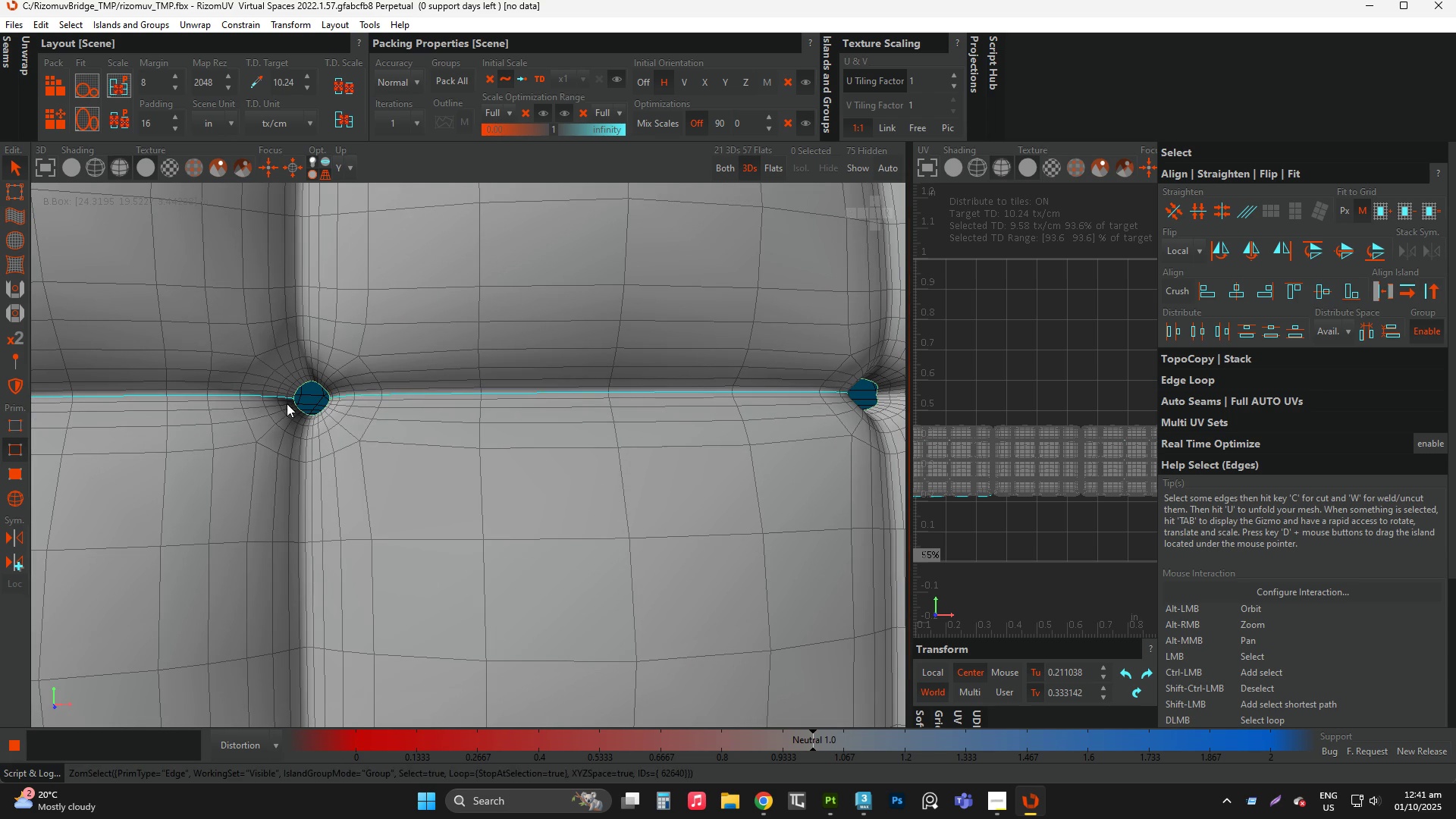 
scroll: coordinate [528, 409], scroll_direction: none, amount: 0.0